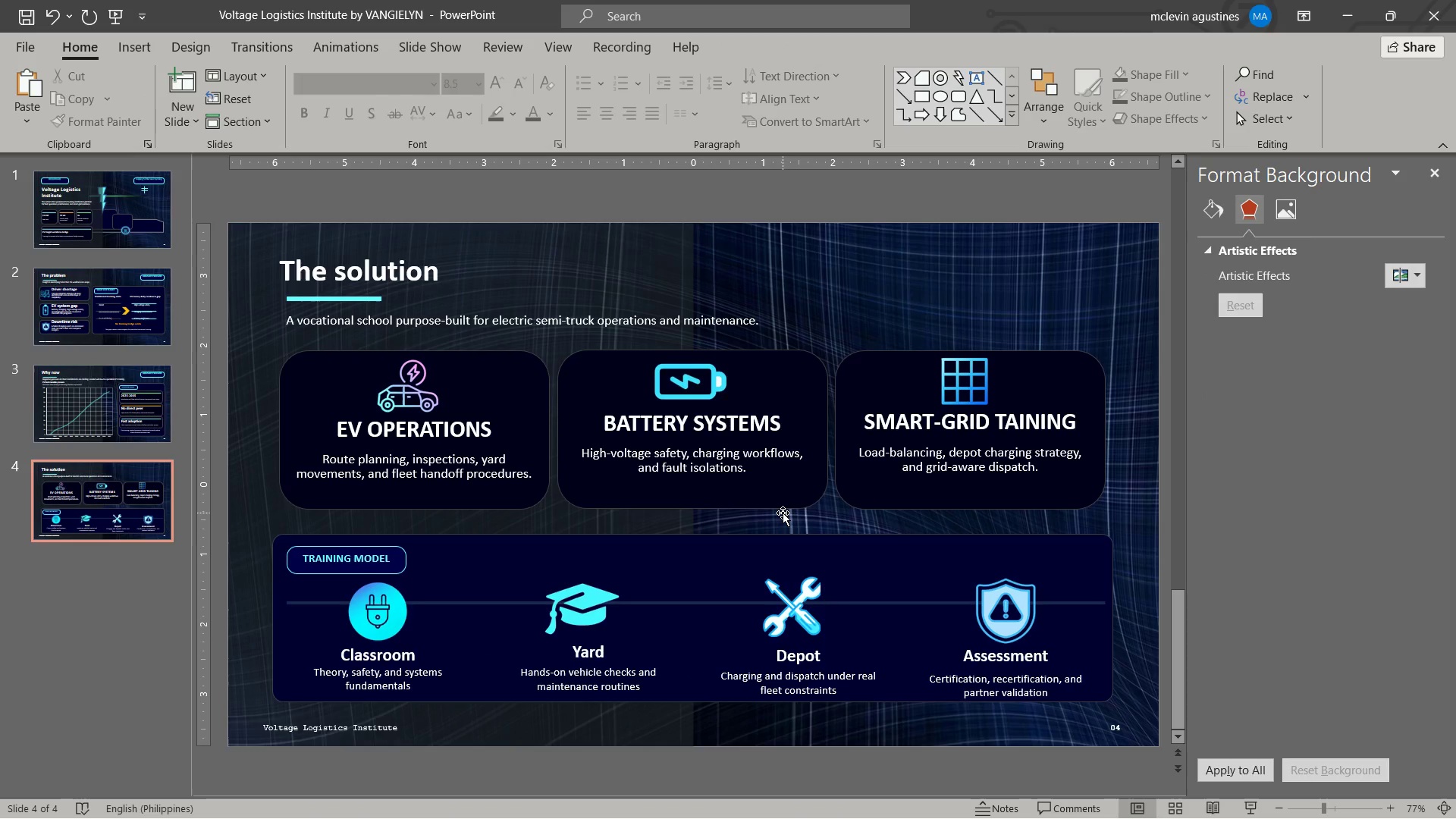 
left_click([735, 445])
 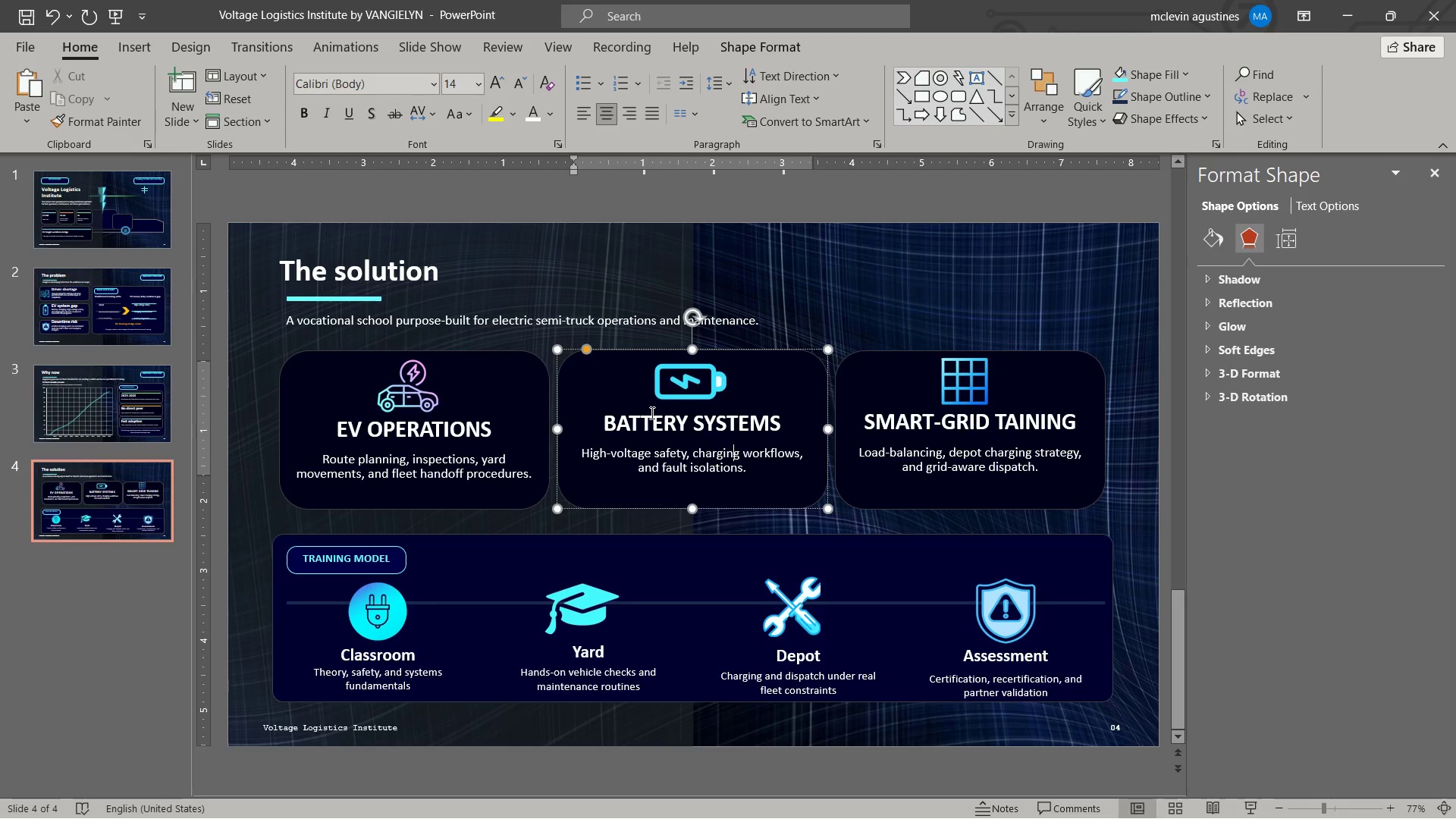 
left_click([653, 413])
 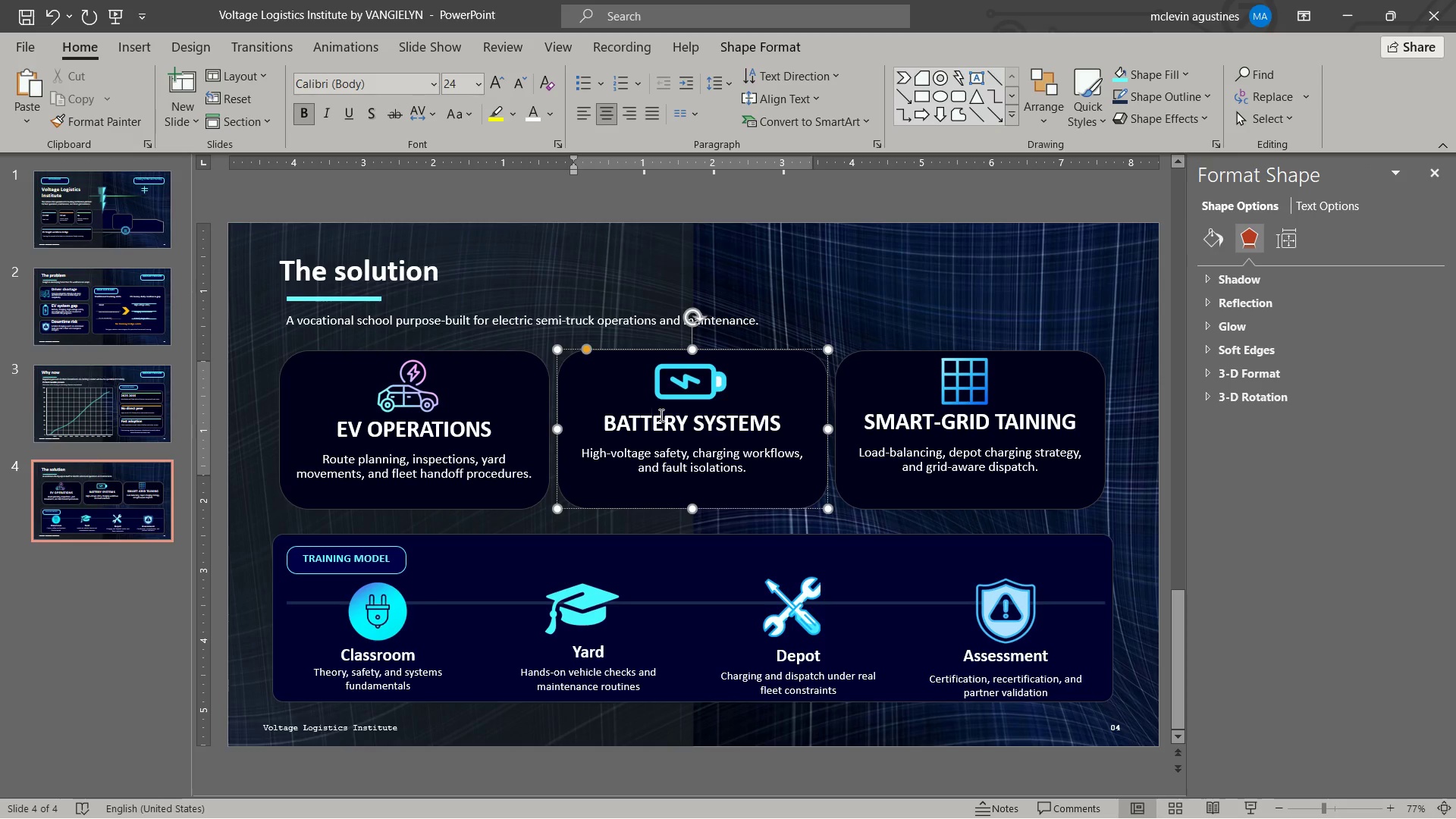 
key(ArrowUp)
 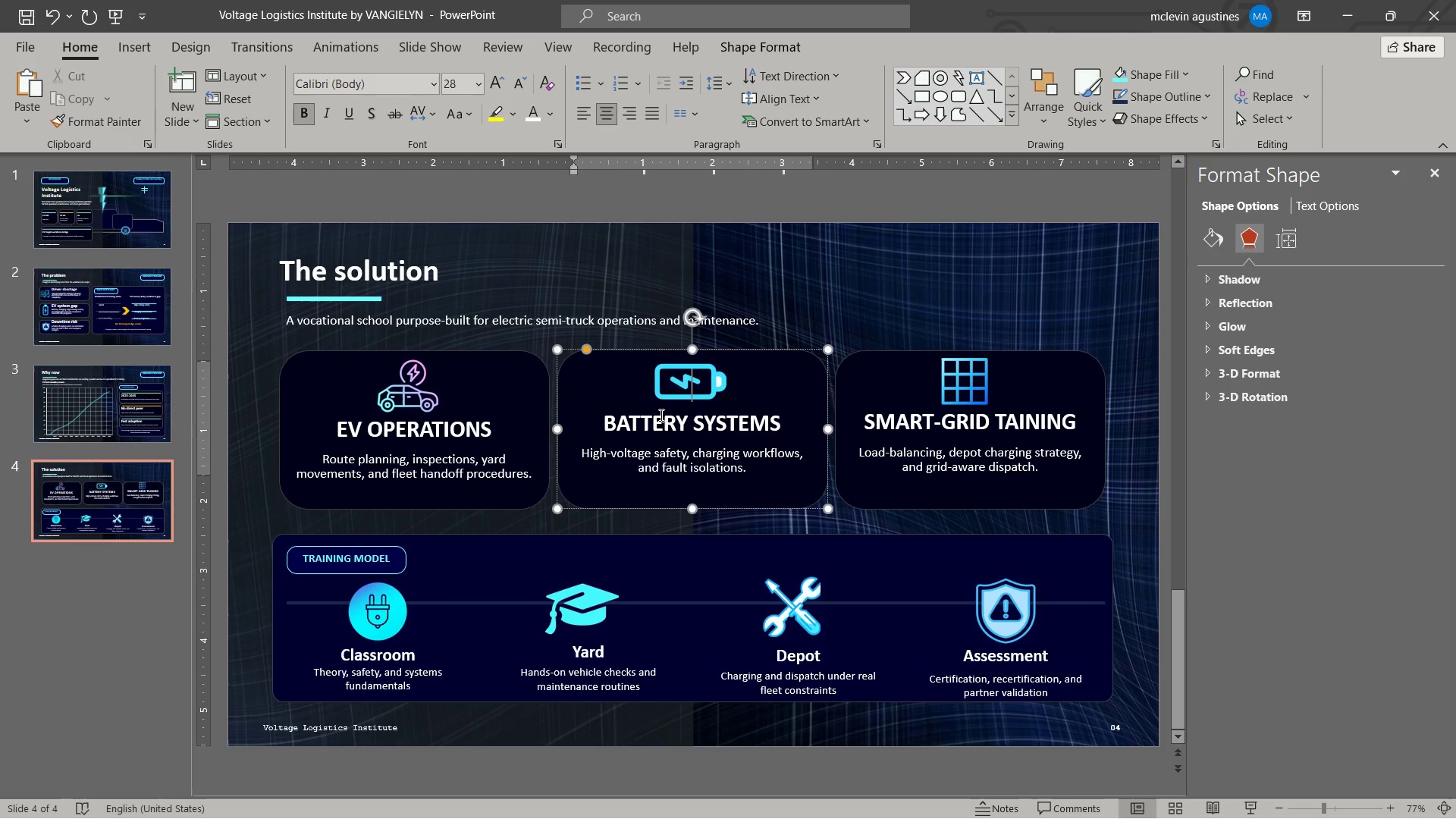 
key(Shift+ArrowRight)
 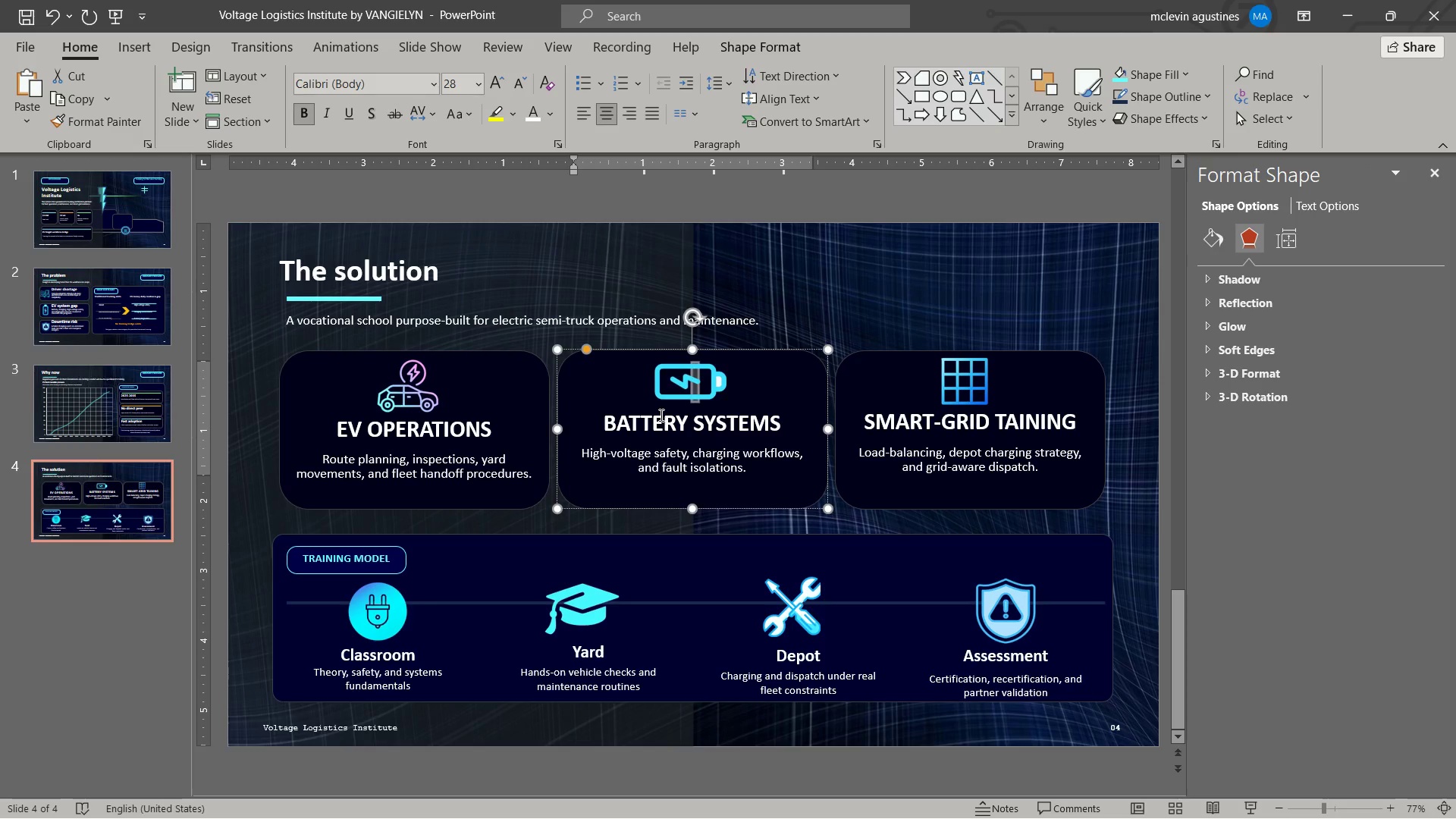 
key(Control+BracketRight)
 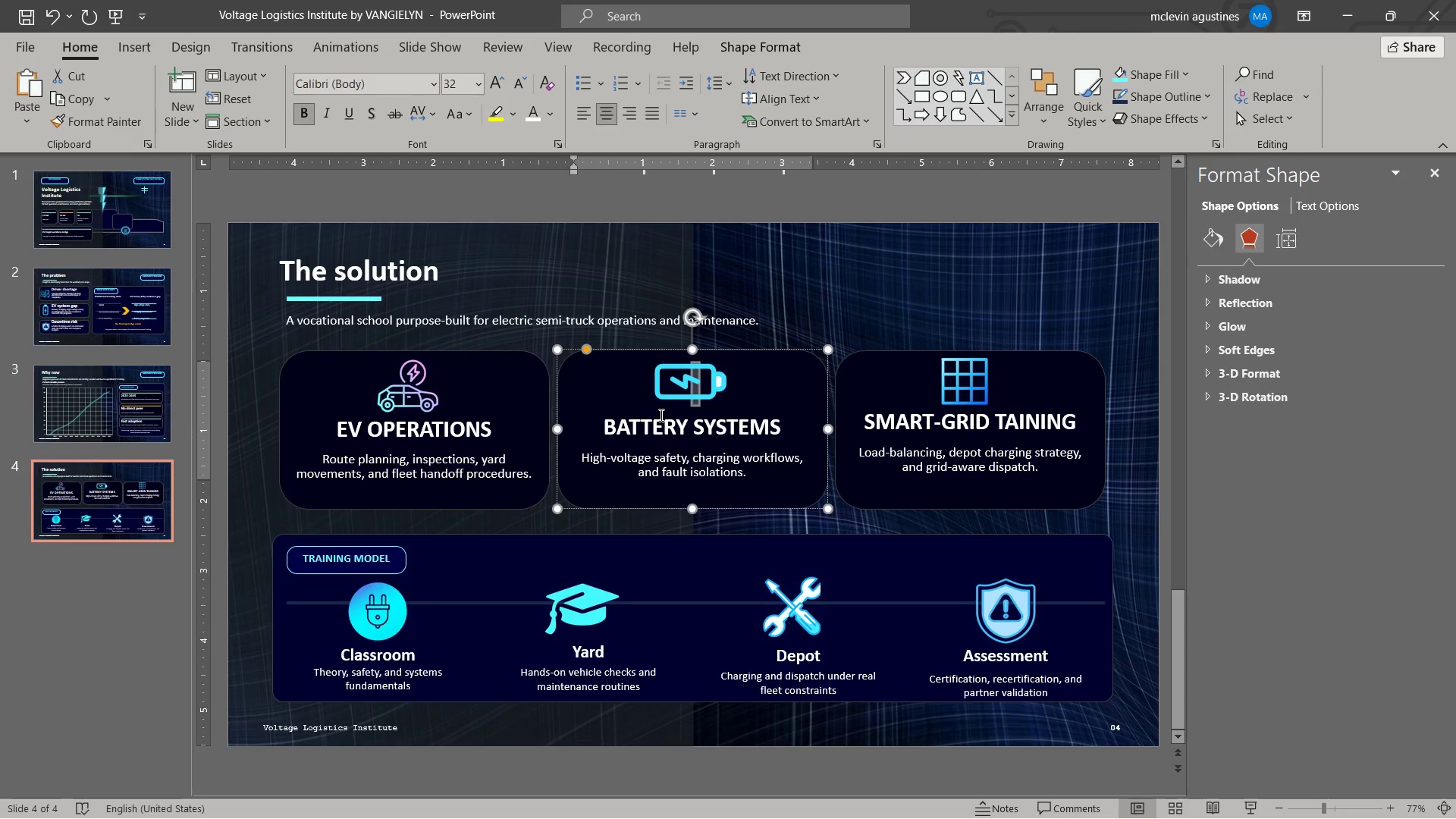 
key(Control+BracketRight)
 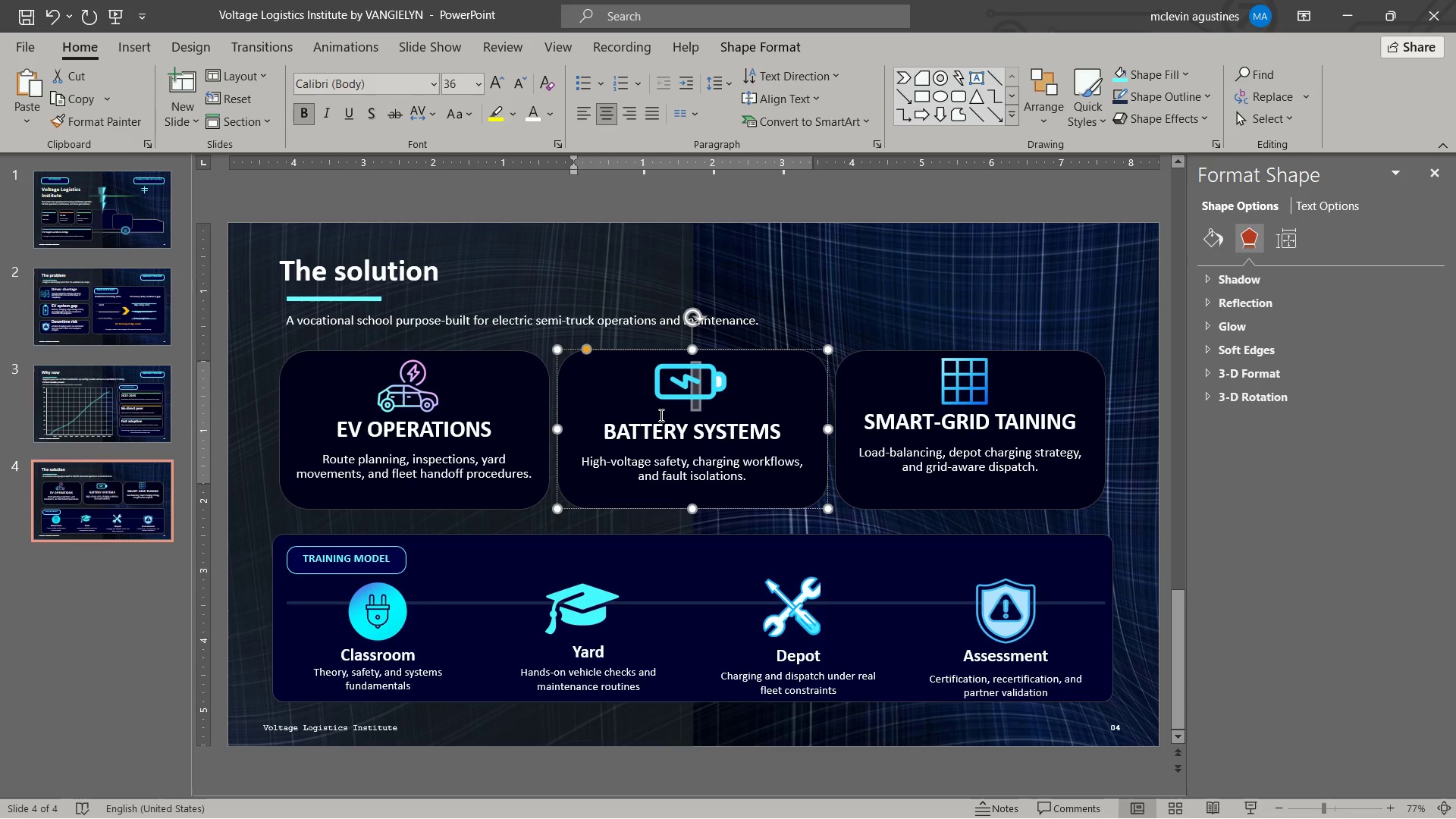 
key(Control+BracketLeft)
 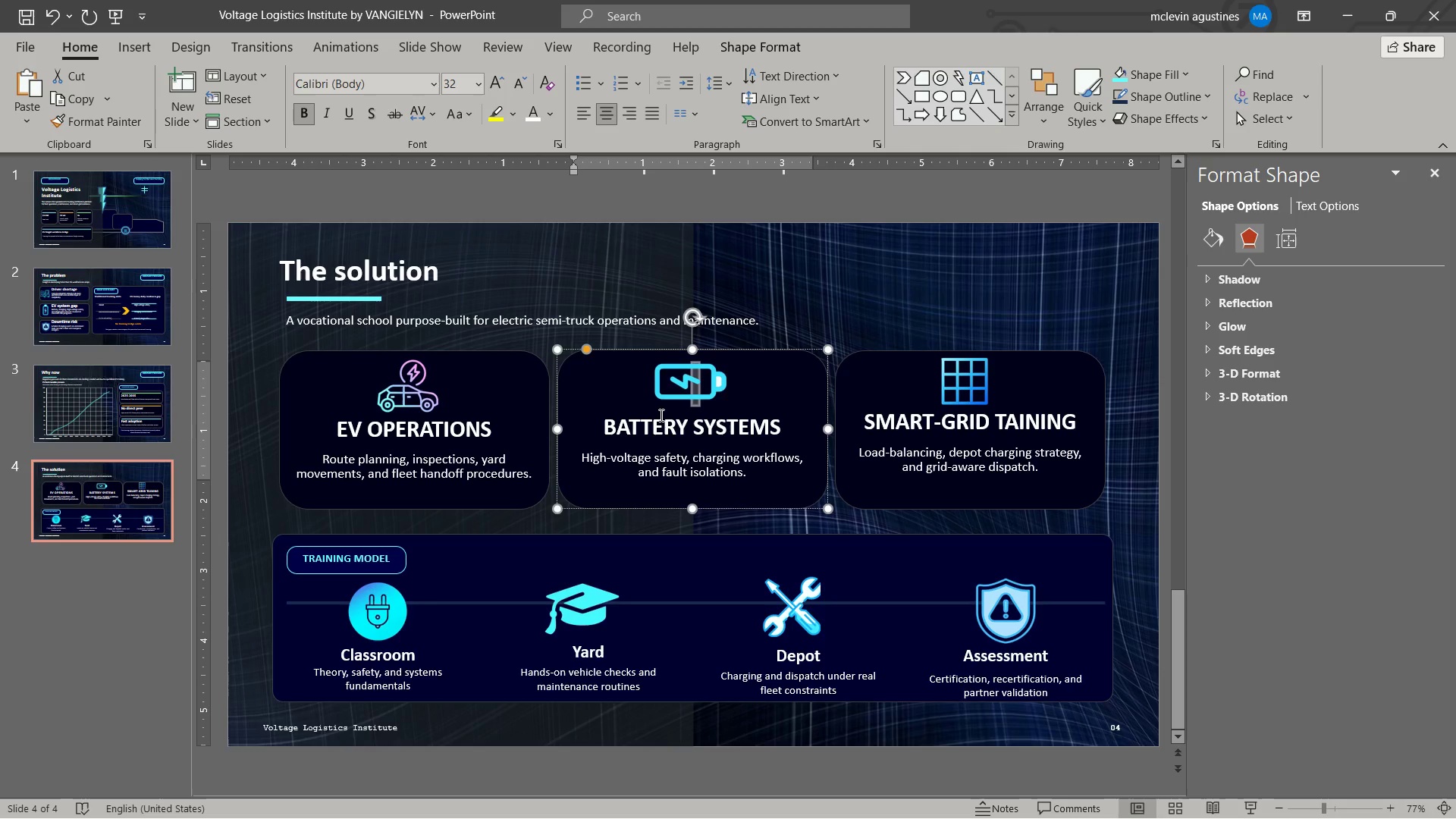 
key(Control+BracketRight)
 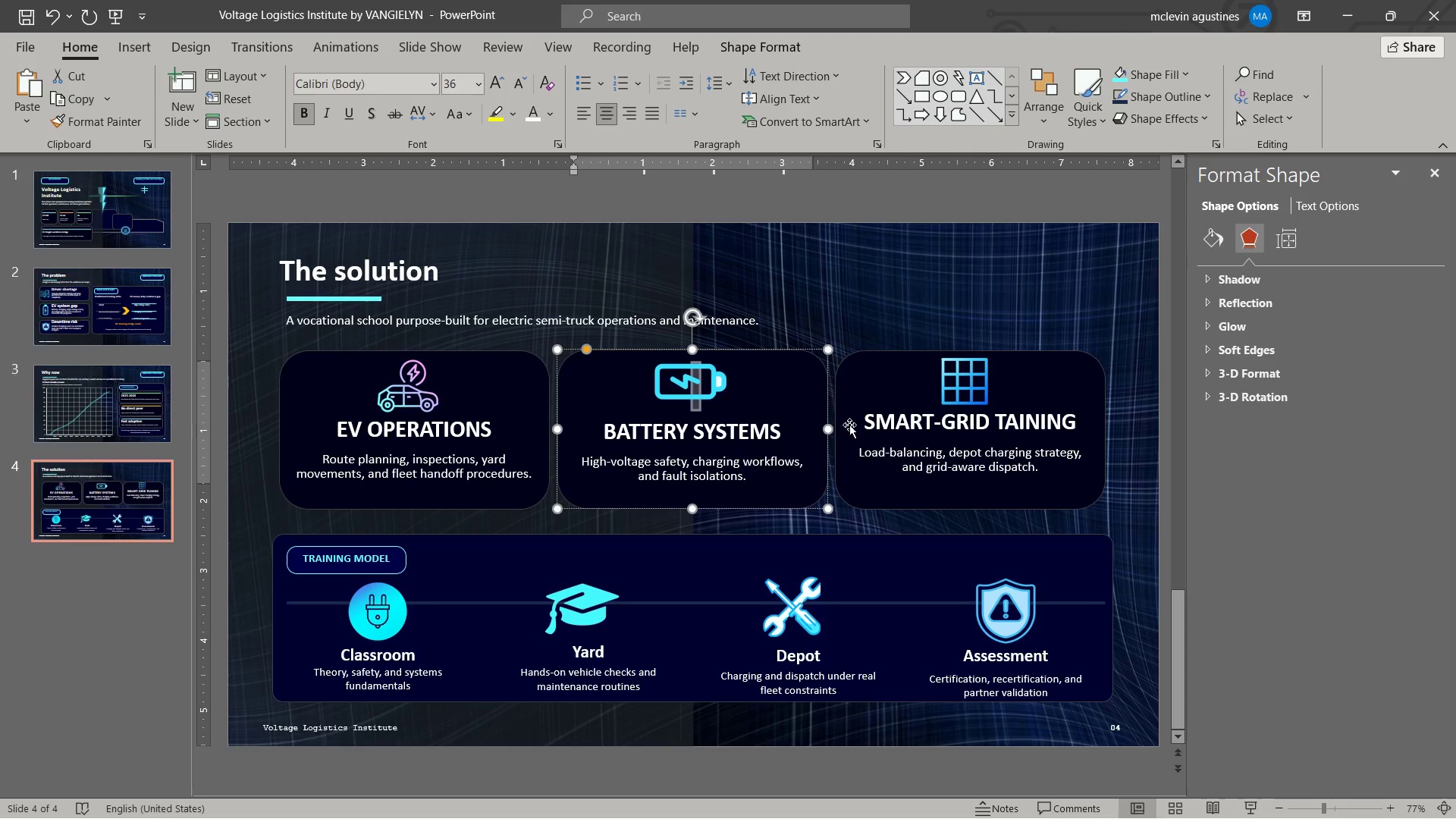 
left_click([862, 421])
 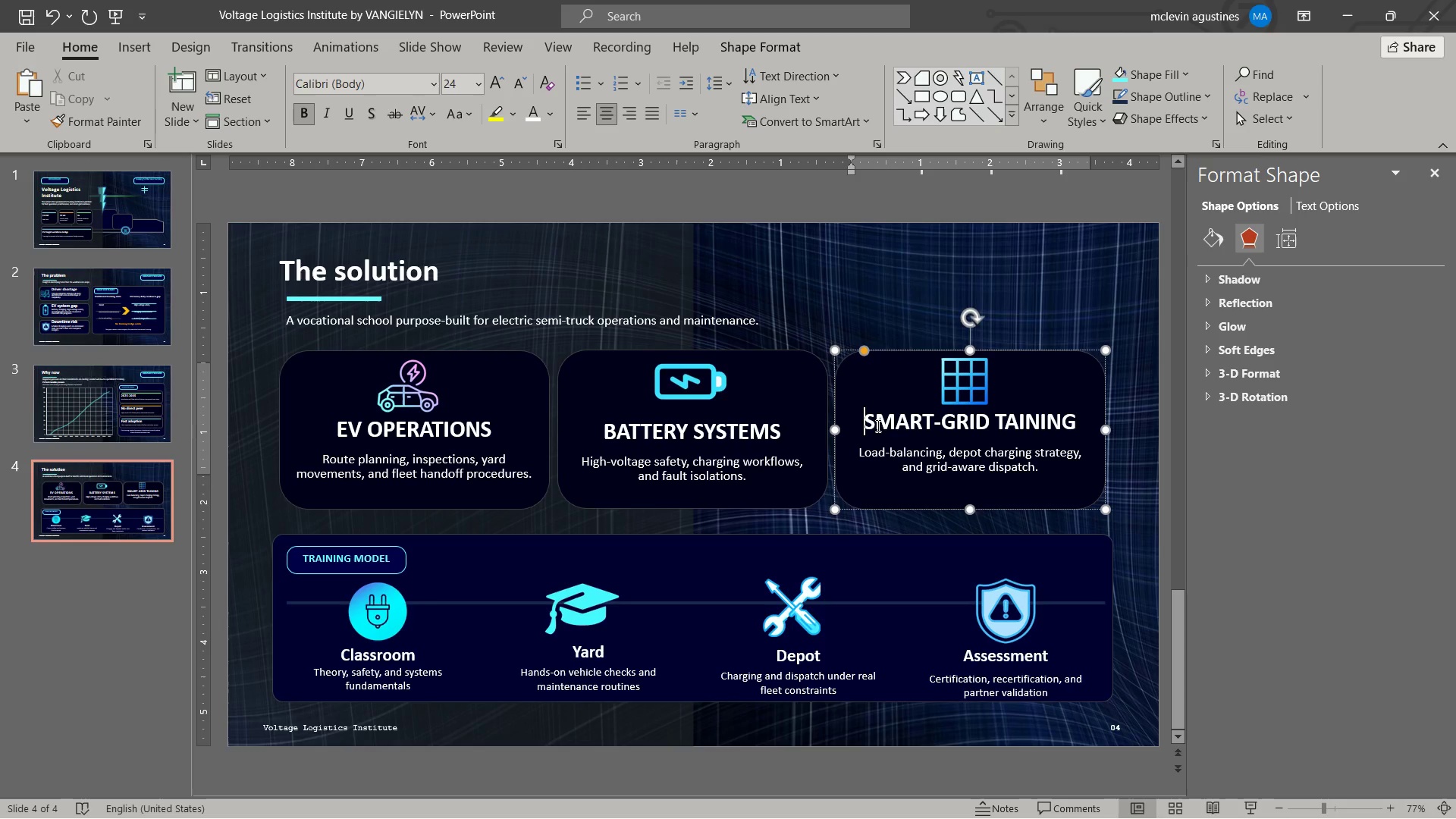 
key(ArrowUp)
 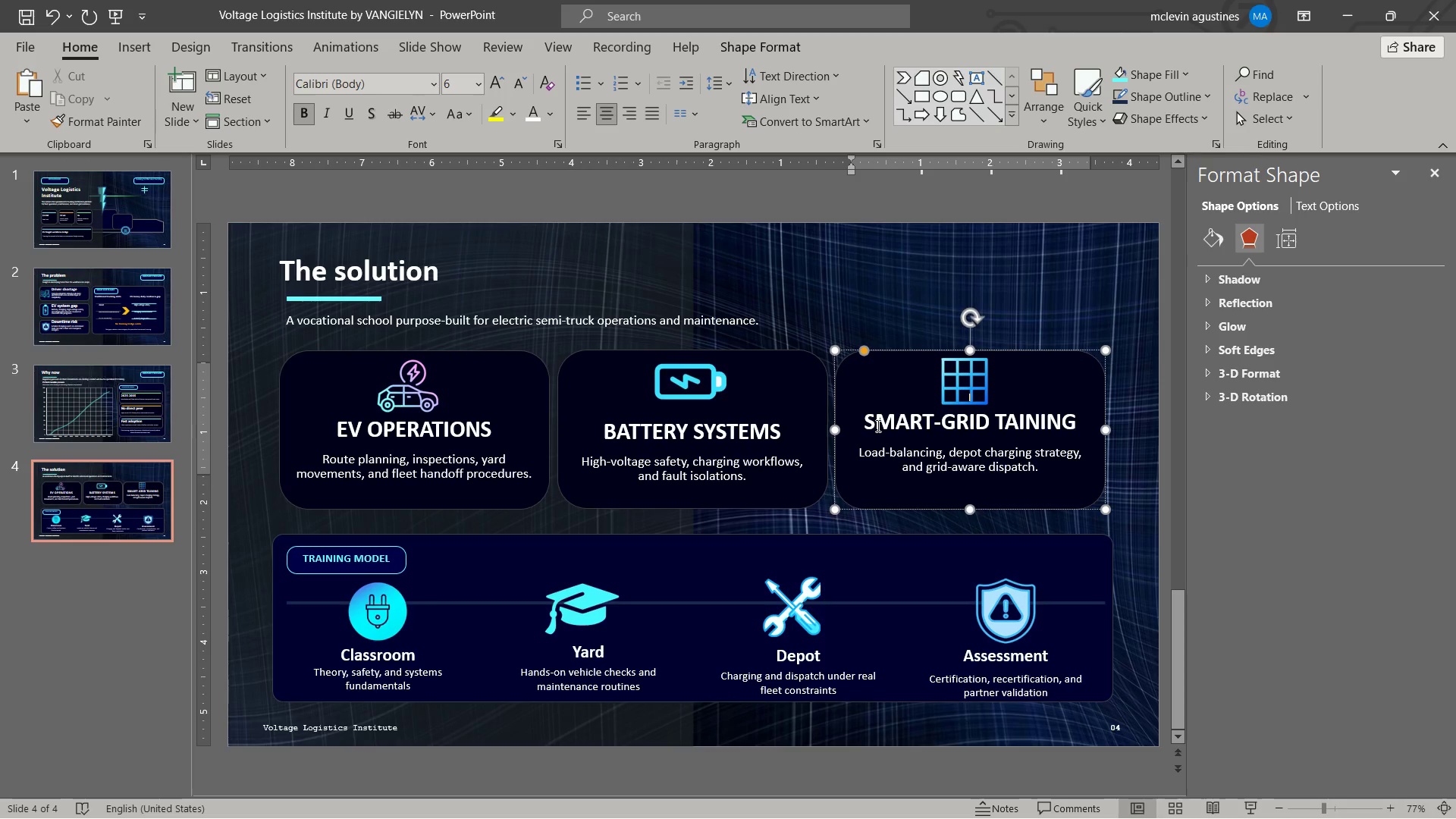 
key(Shift+ArrowRight)
 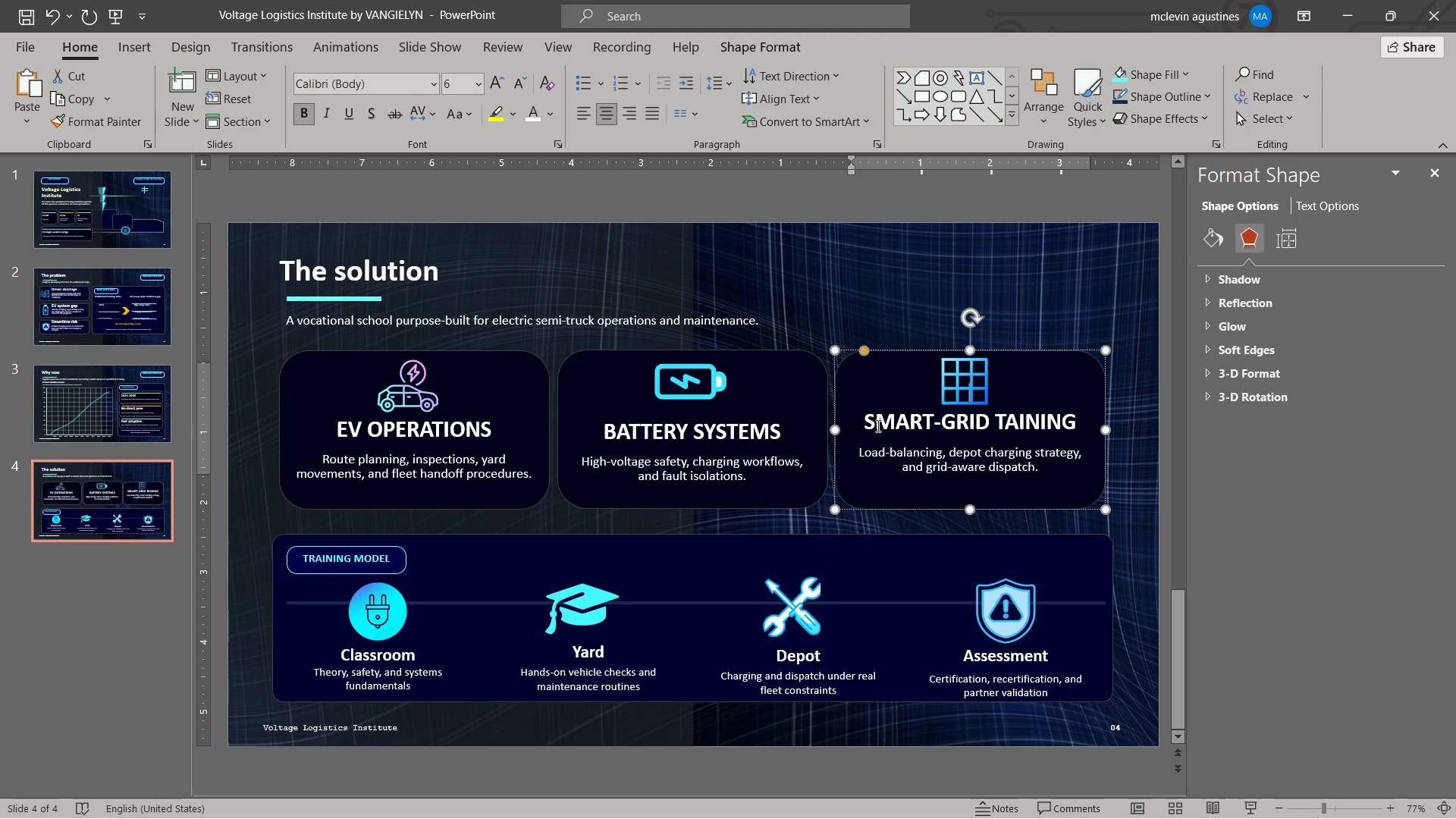 
key(Control+BracketRight)
 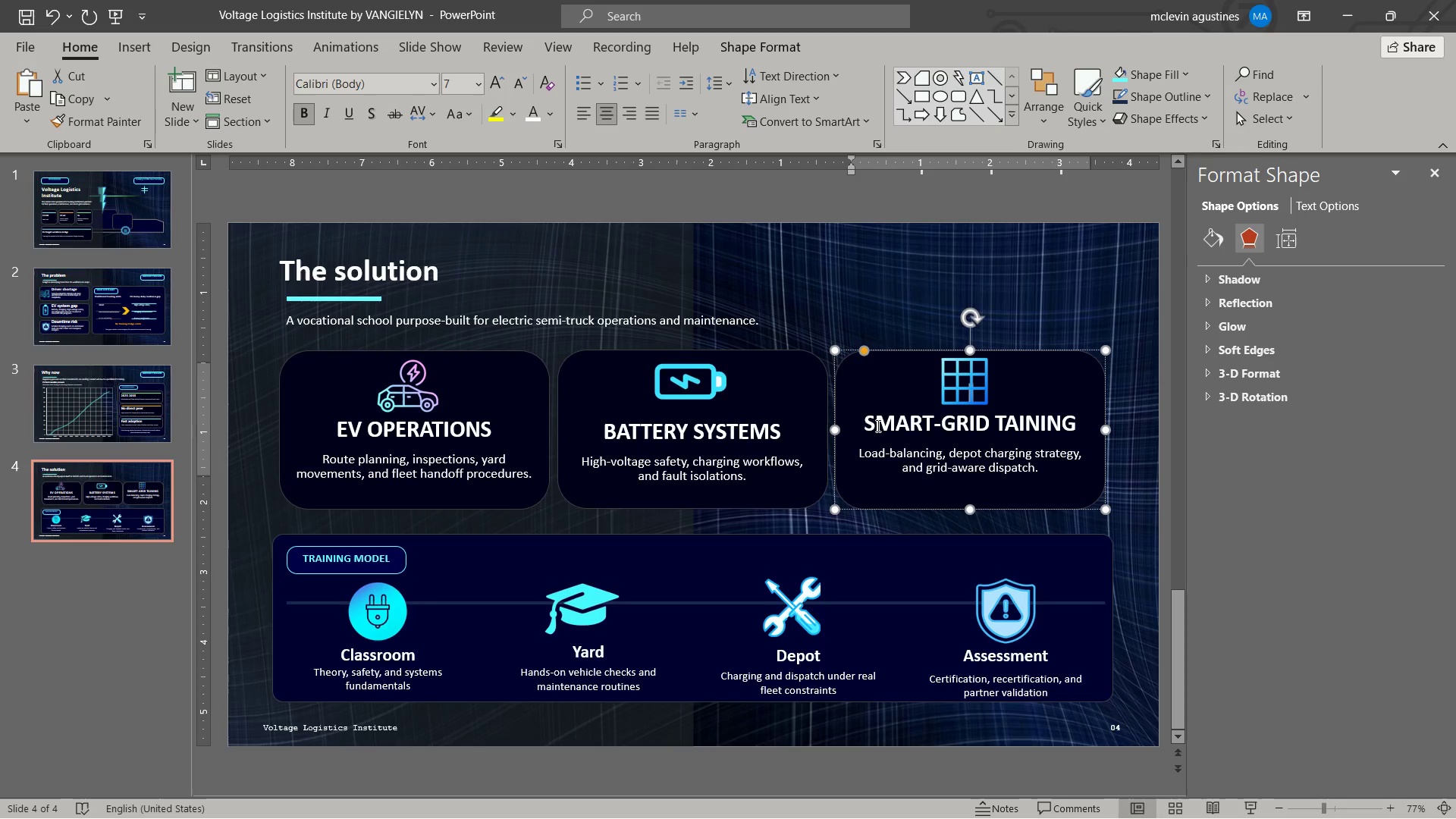 
key(Control+BracketRight)
 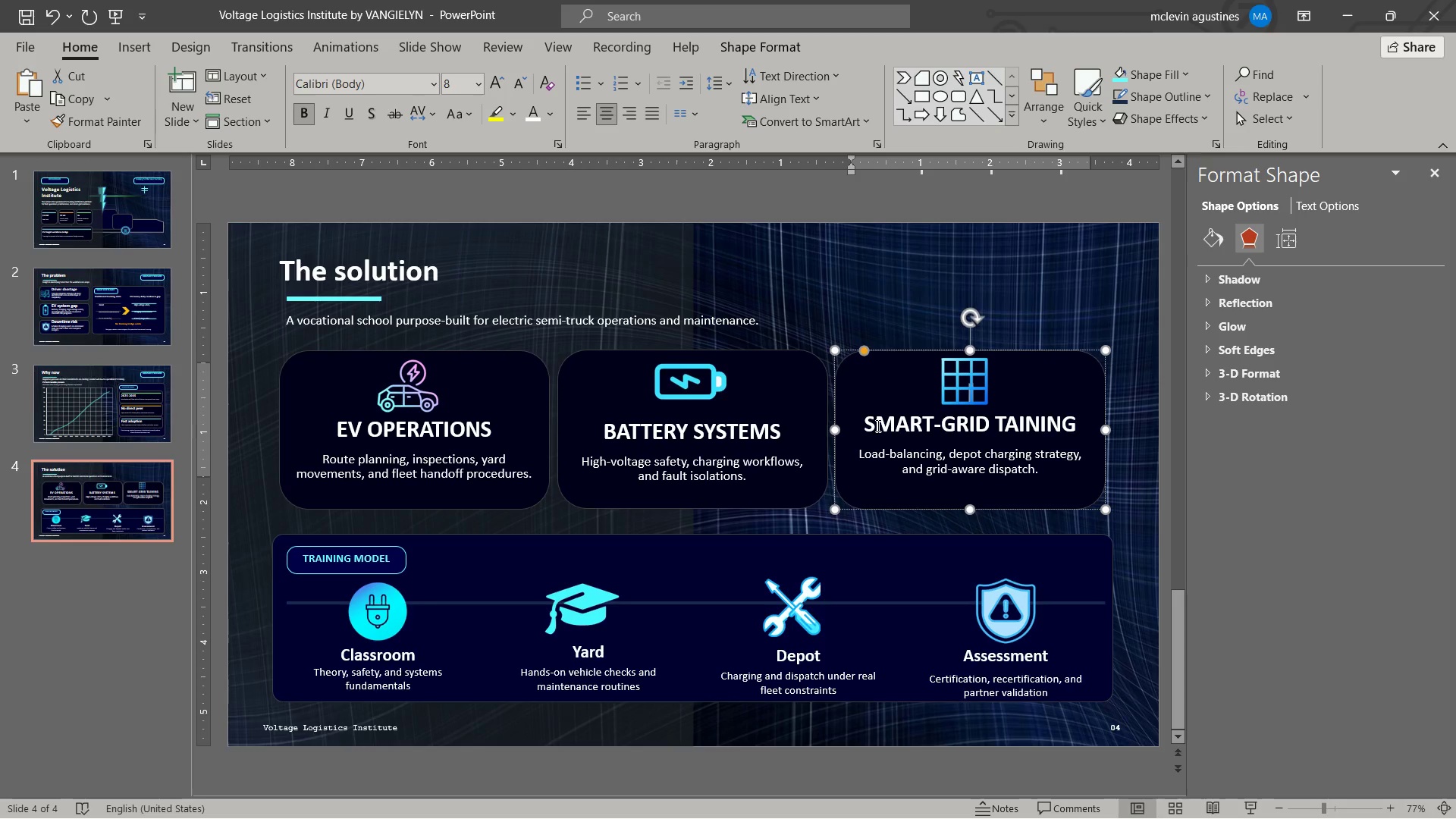 
key(Control+BracketRight)
 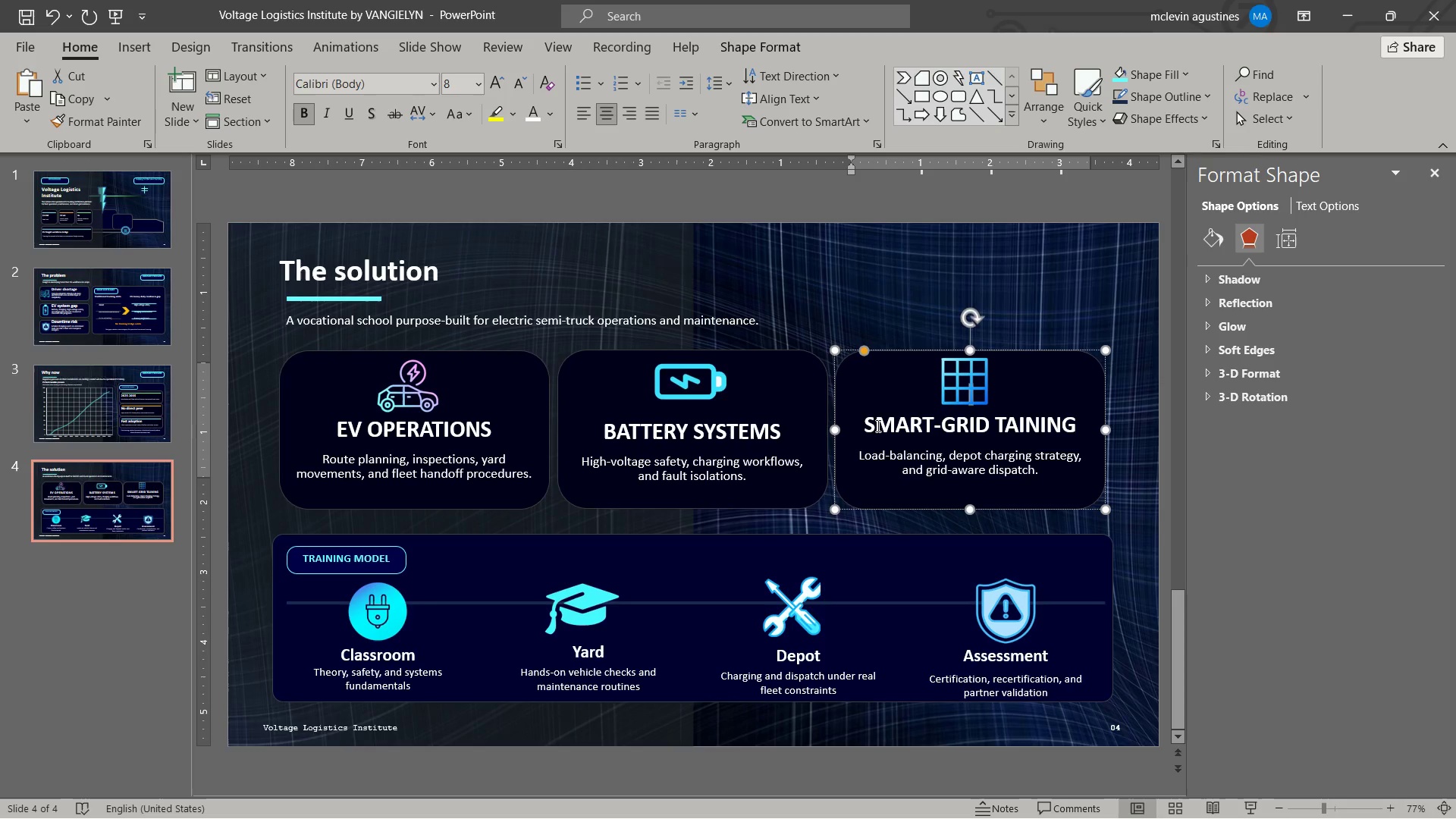 
key(Control+BracketRight)
 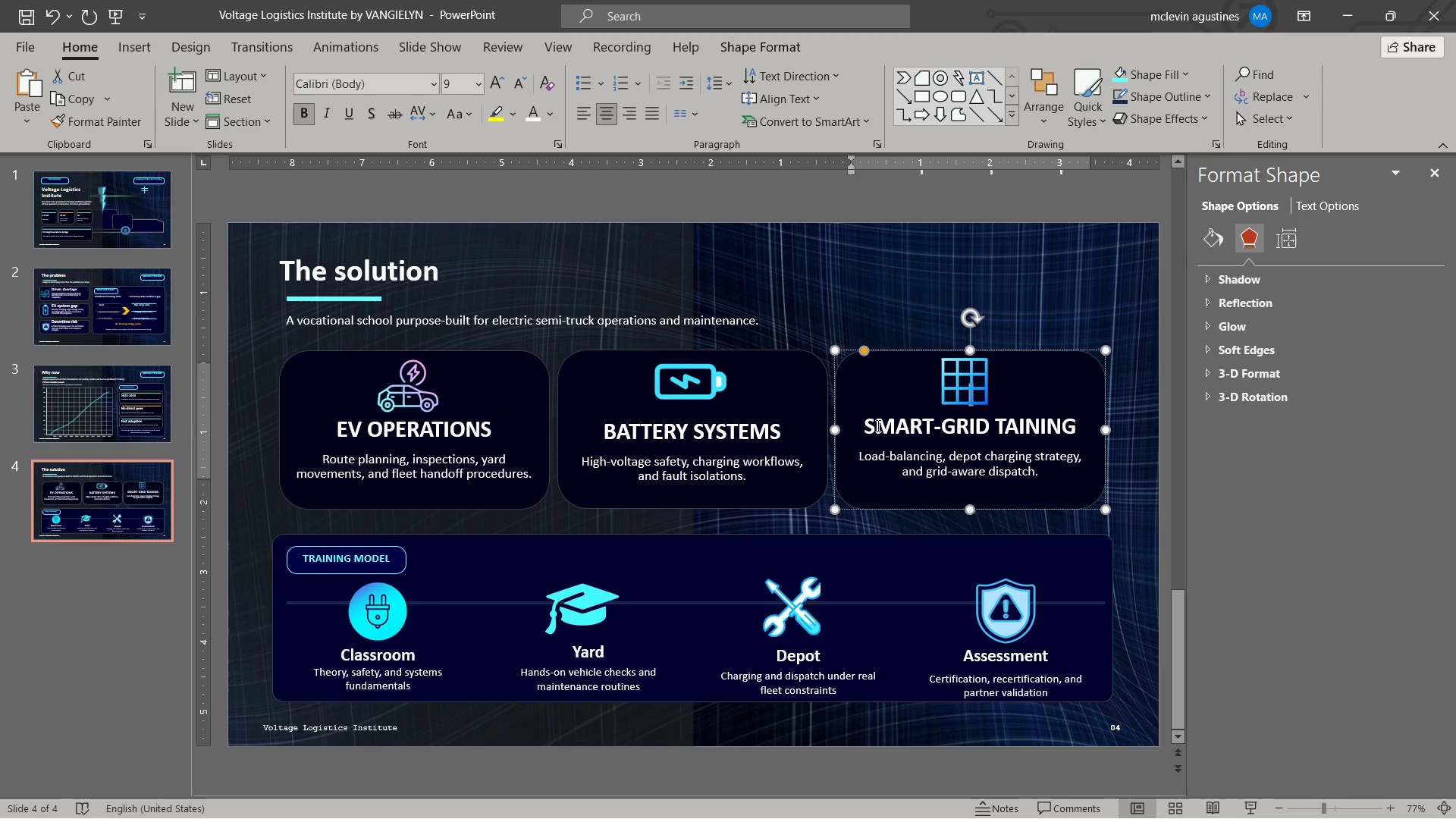 
key(Control+BracketRight)
 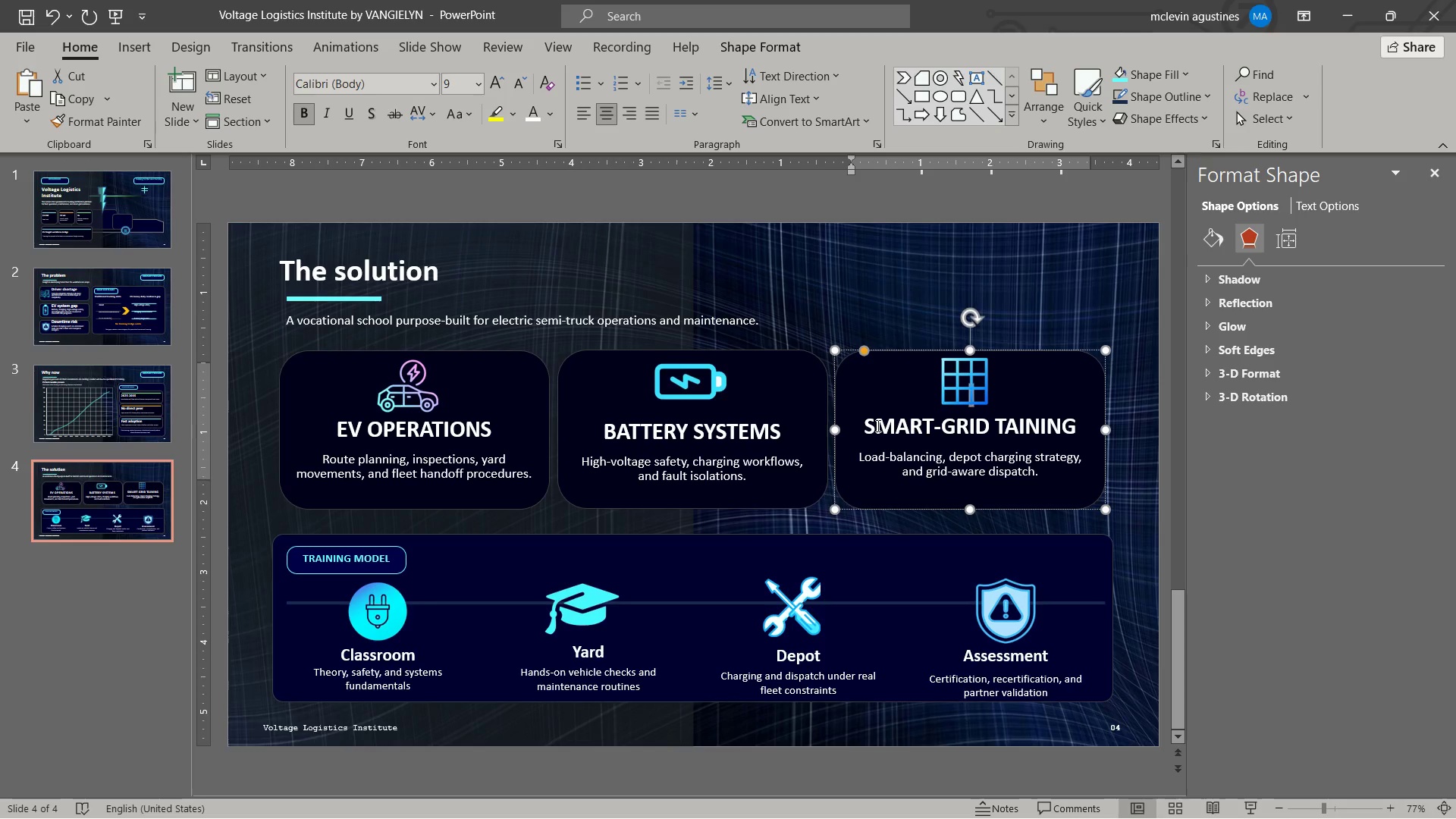 
key(Control+BracketRight)
 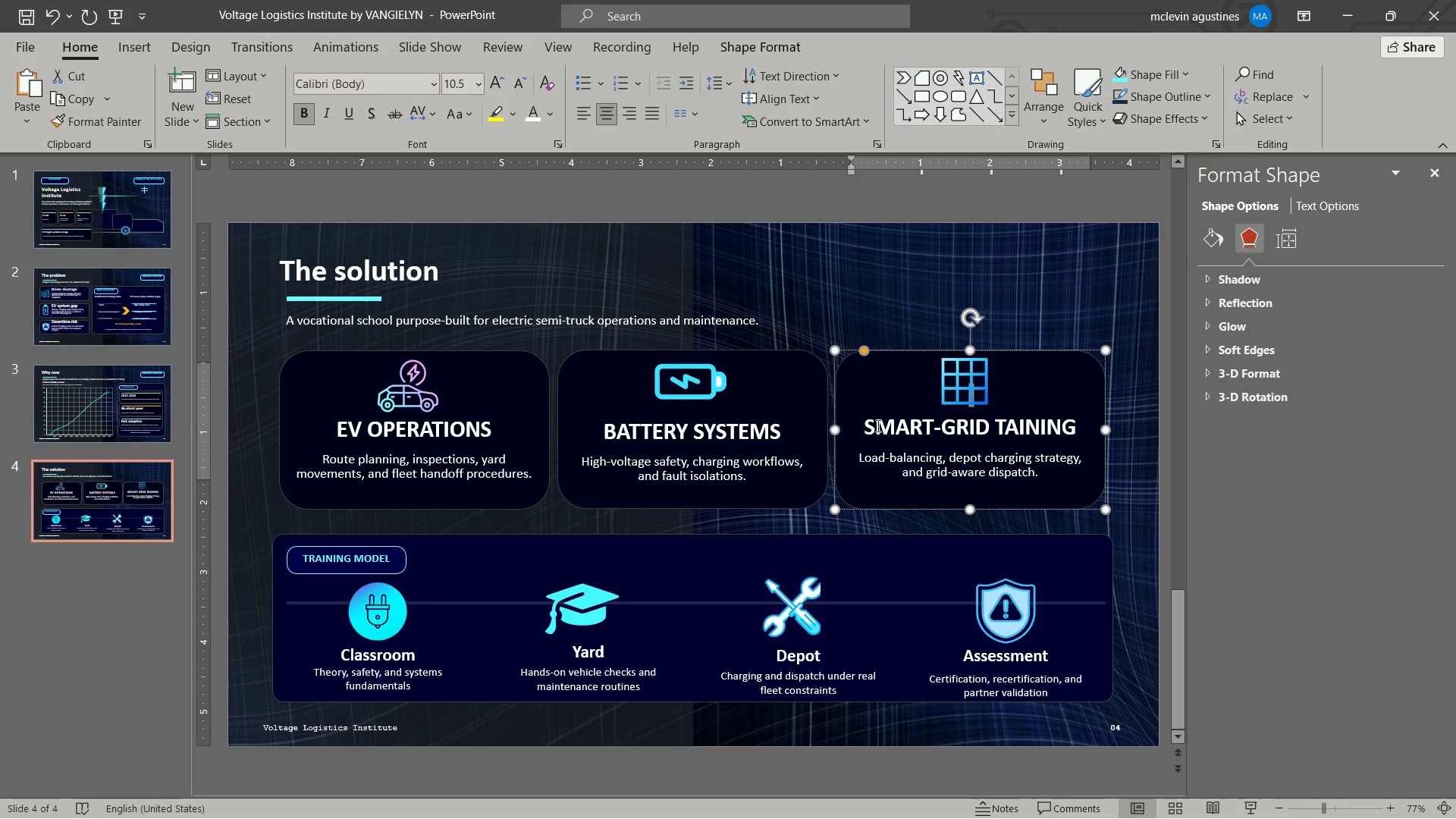 
key(Control+BracketRight)
 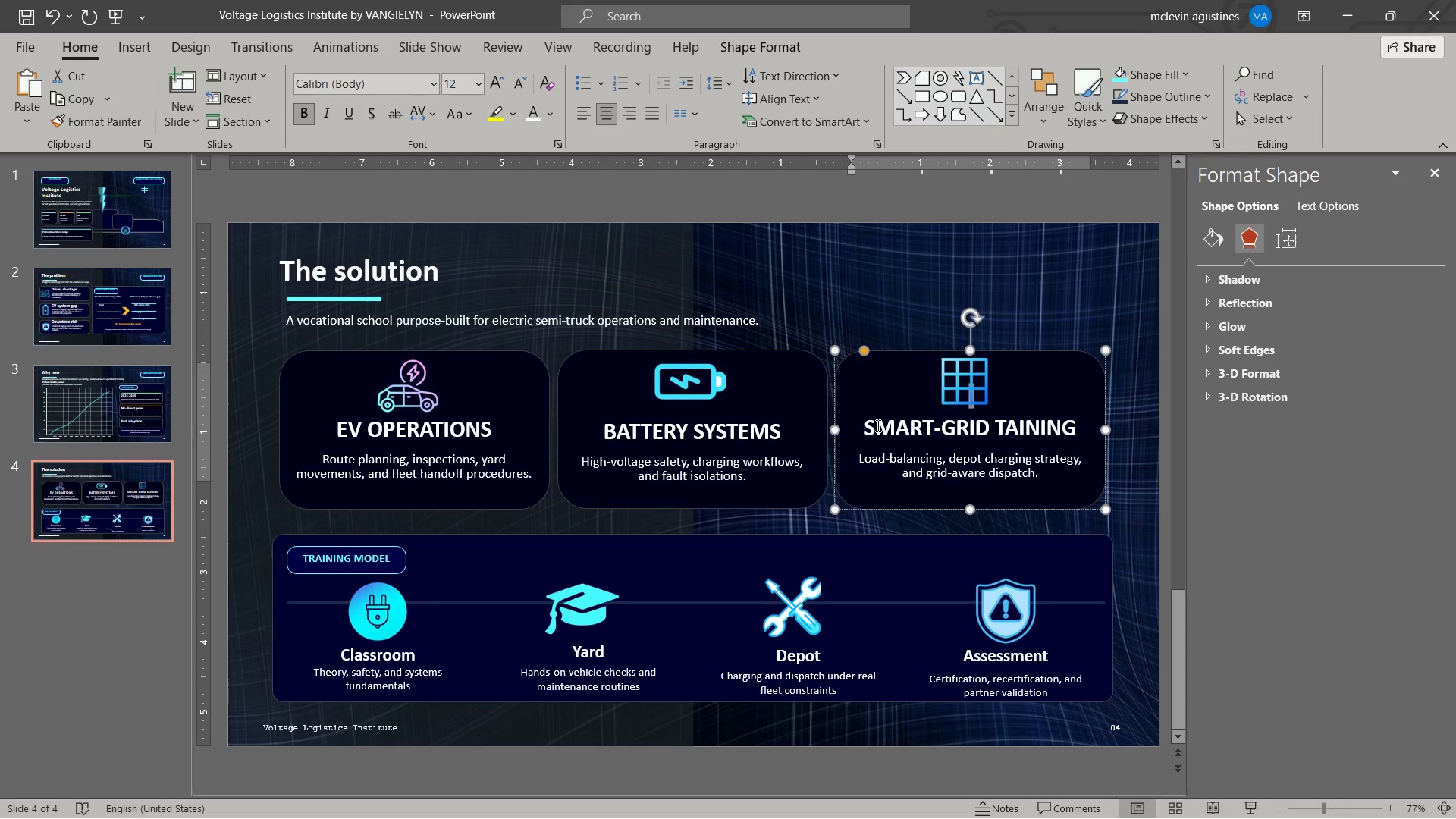 
key(Control+BracketRight)
 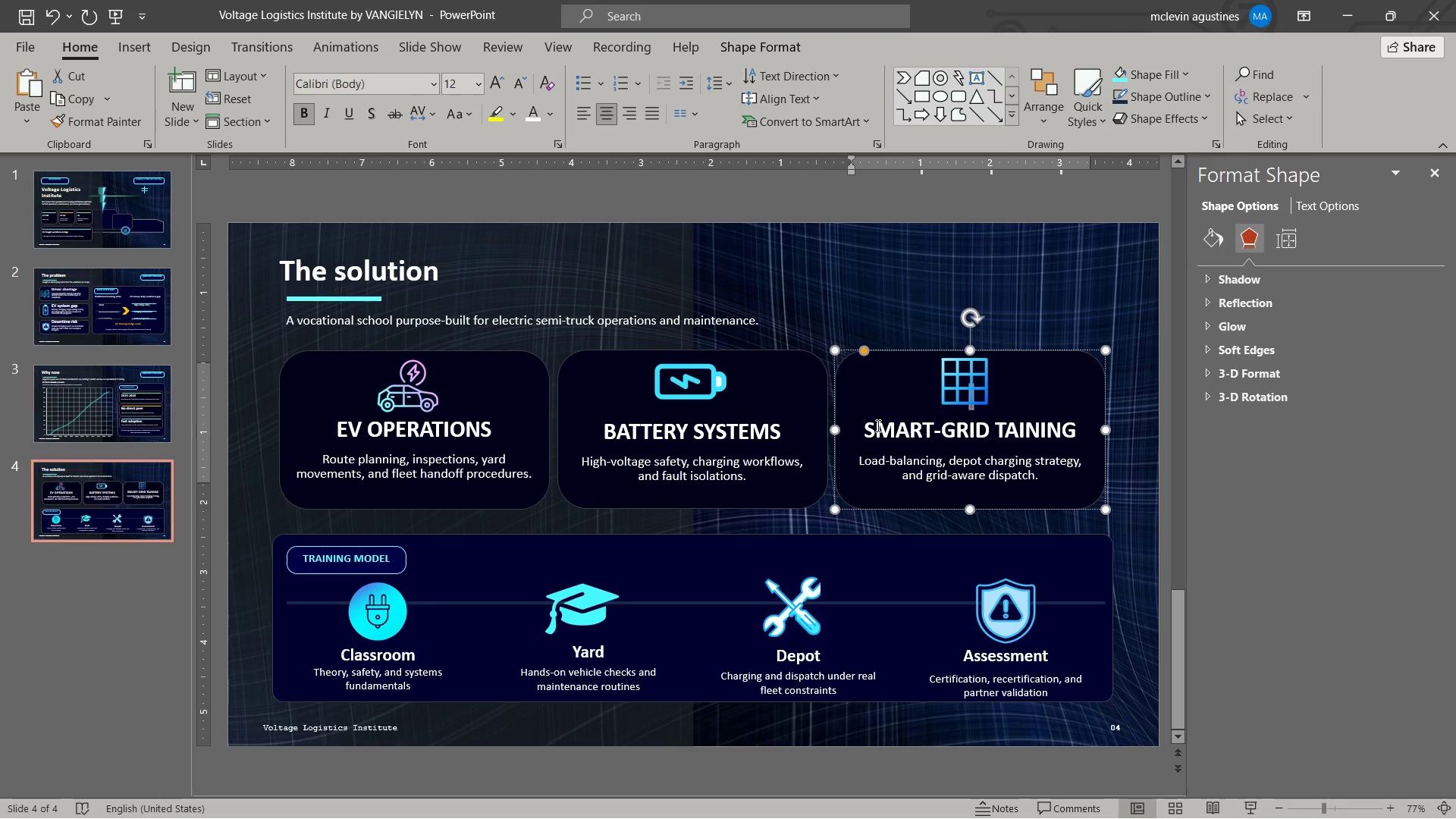 
key(Control+BracketRight)
 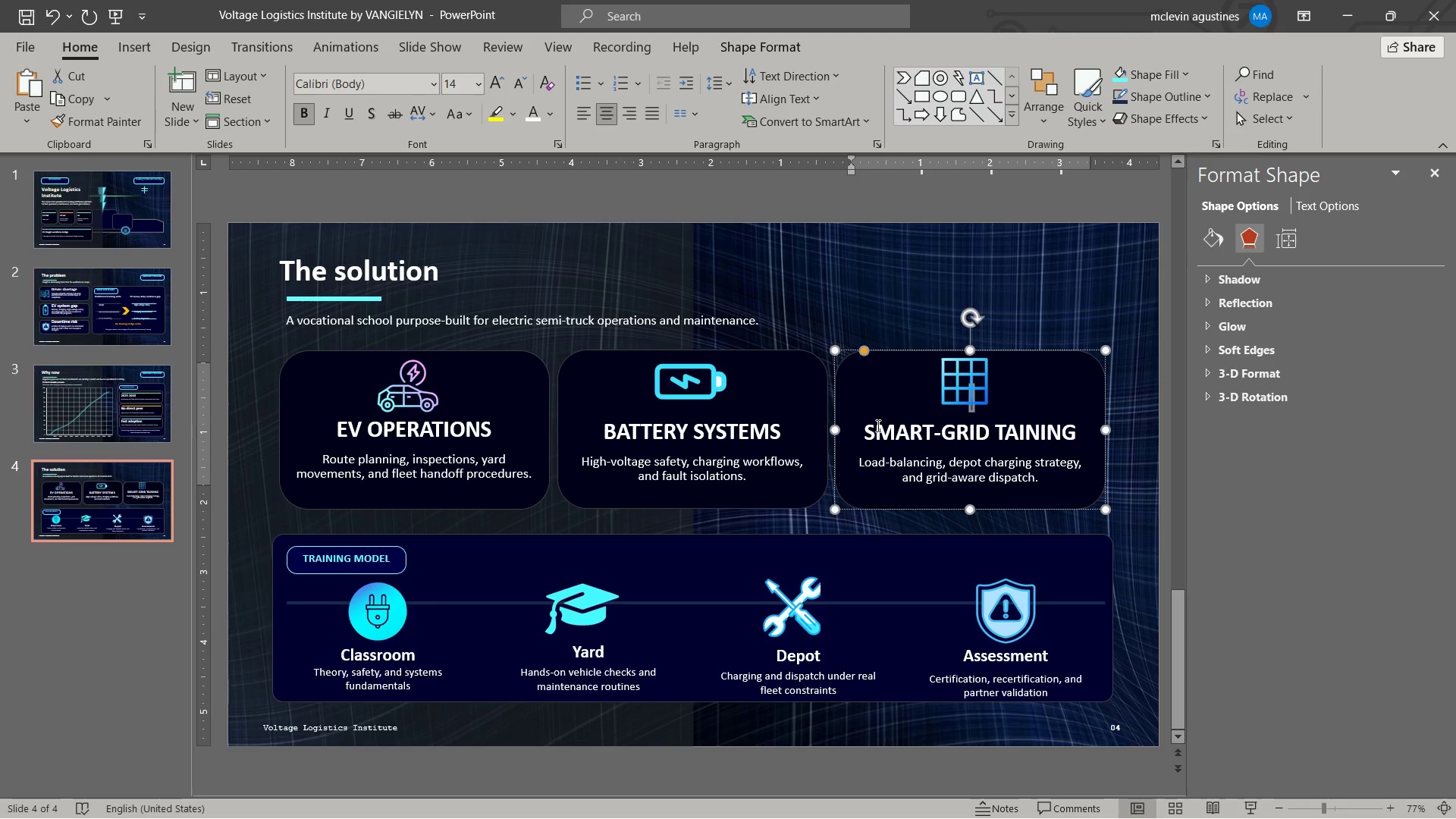 
key(Control+BracketRight)
 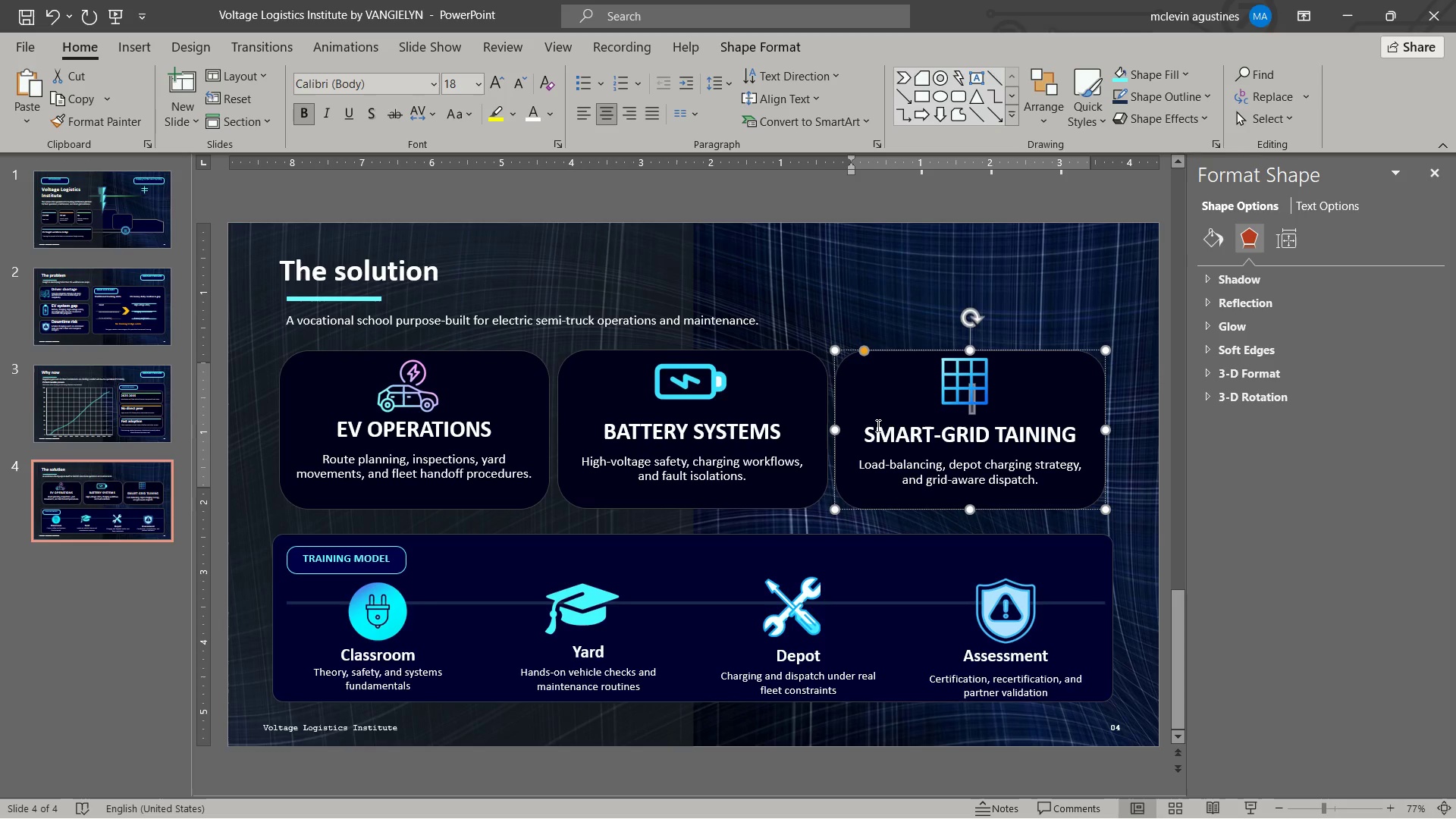 
key(Control+BracketLeft)
 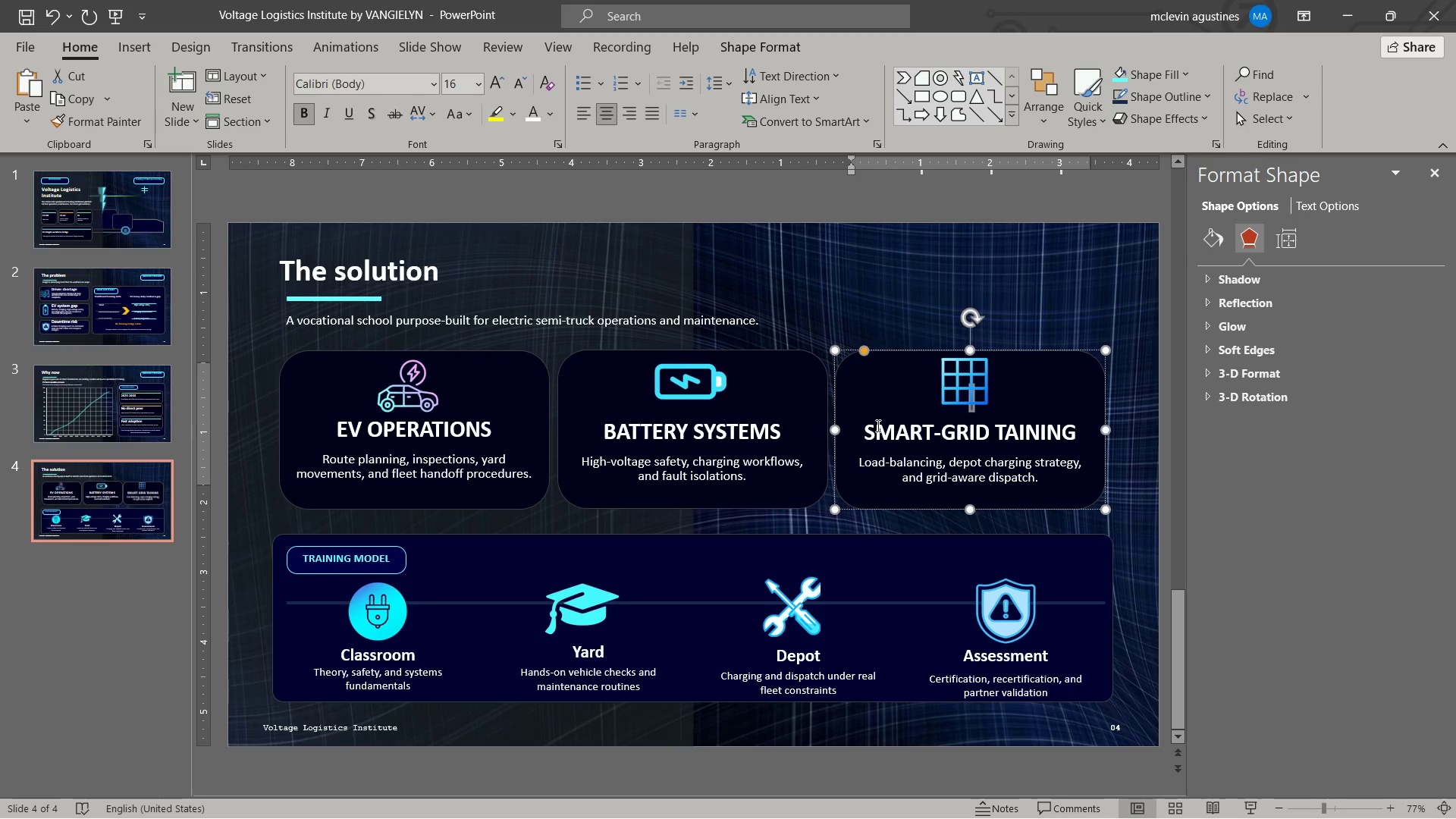 
key(Escape)
 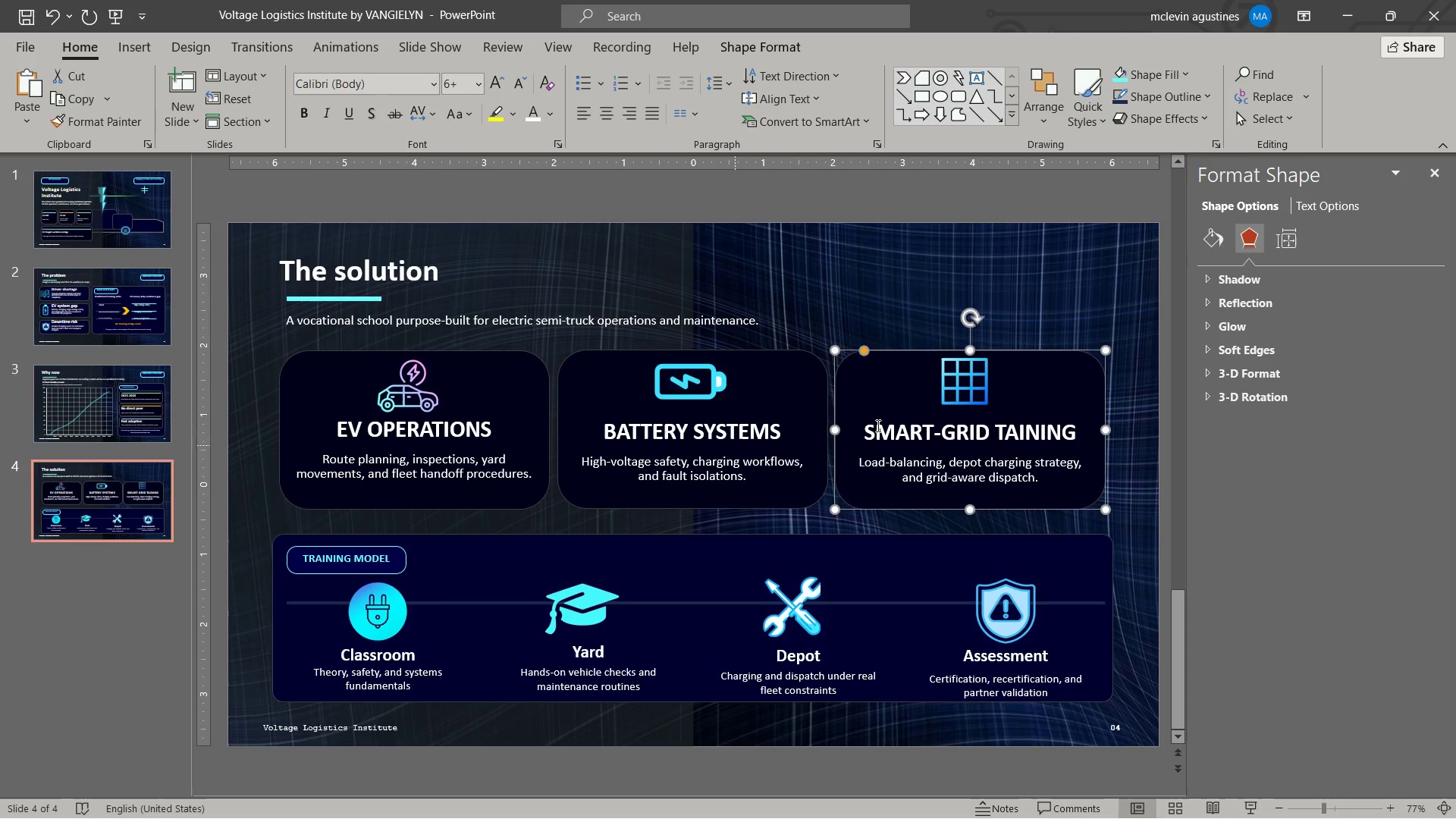 
key(Escape)
 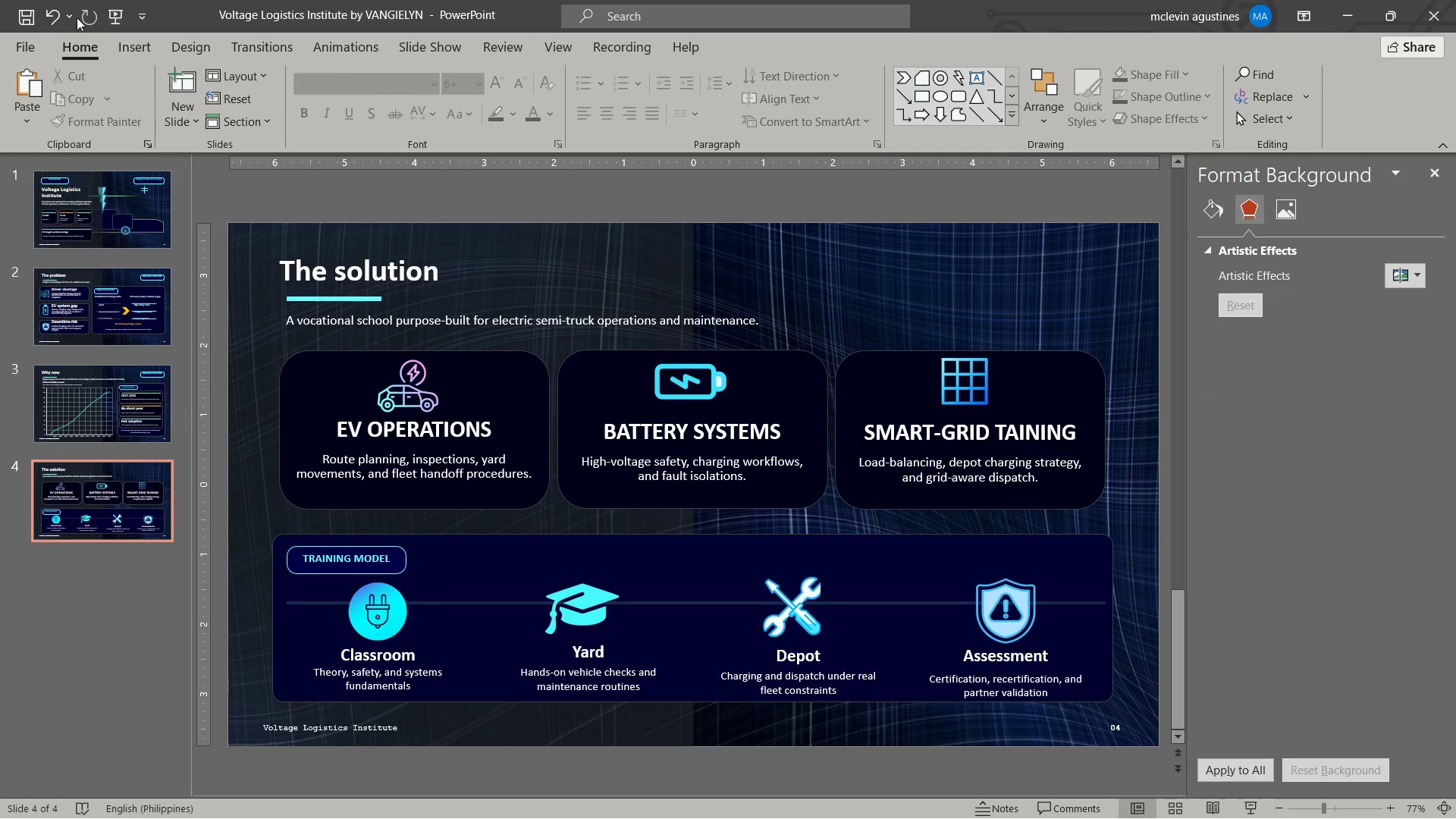 
left_click([32, 15])
 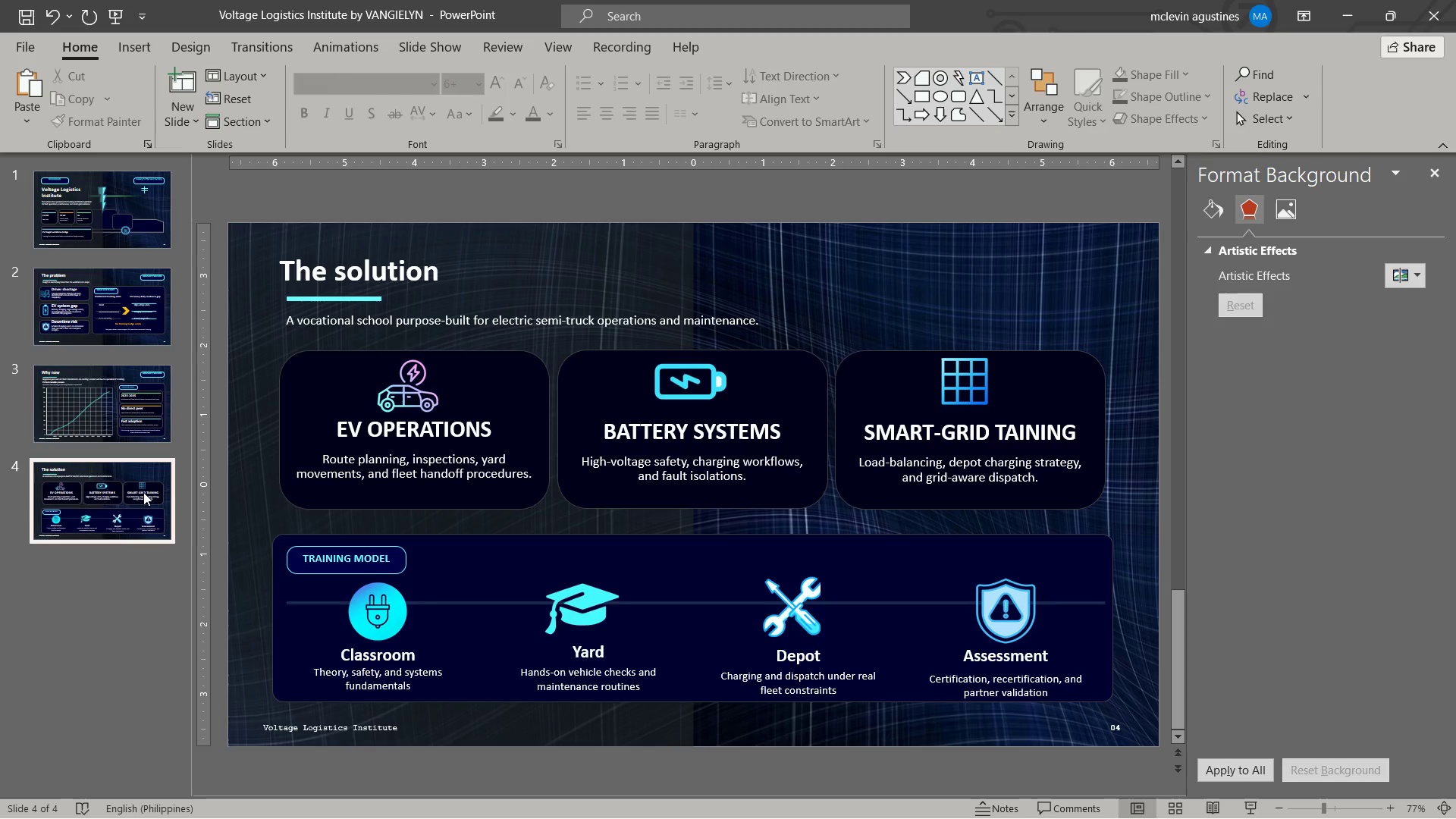 
wait(6.06)
 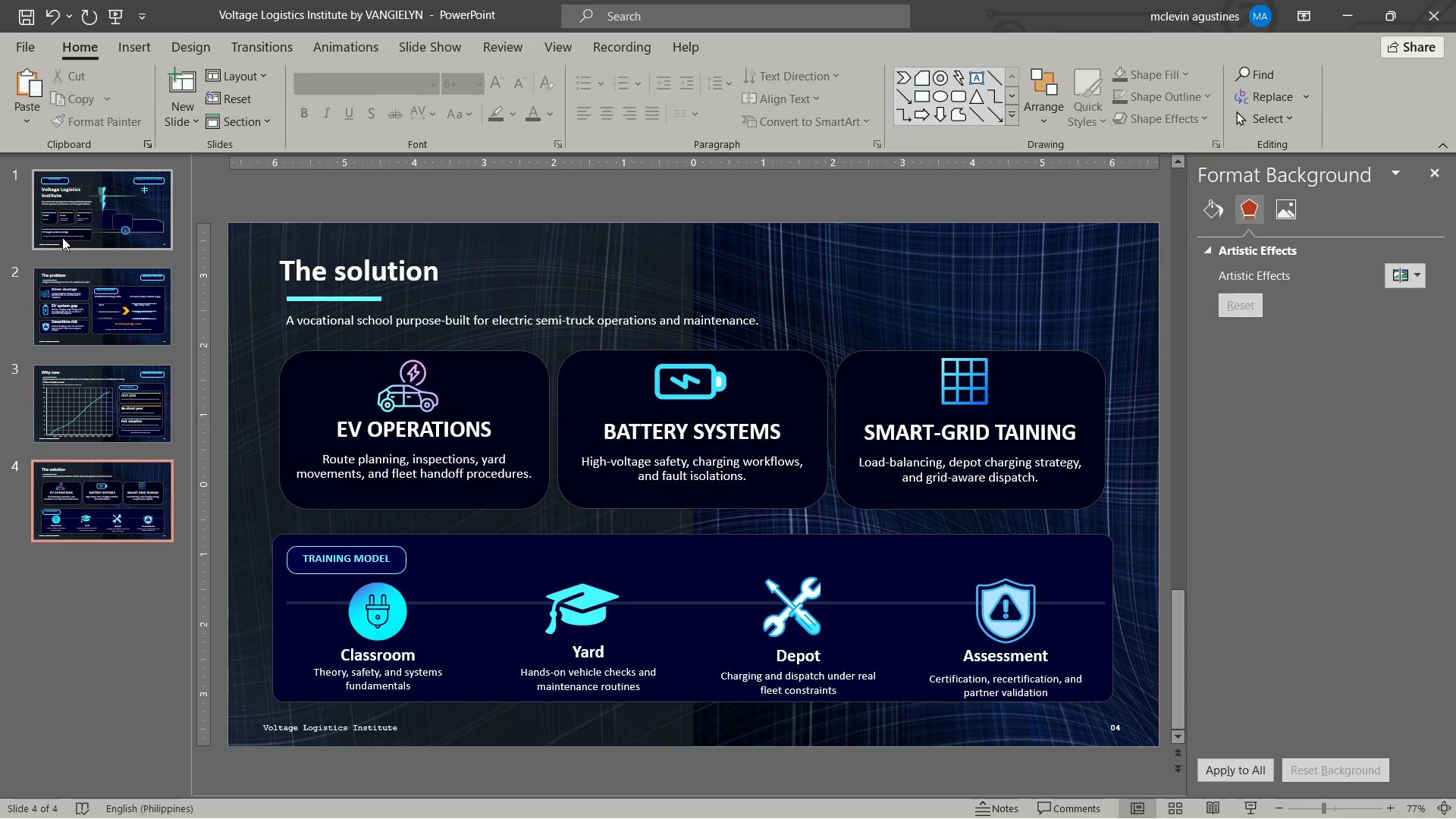 
key(Alt+Tab)
 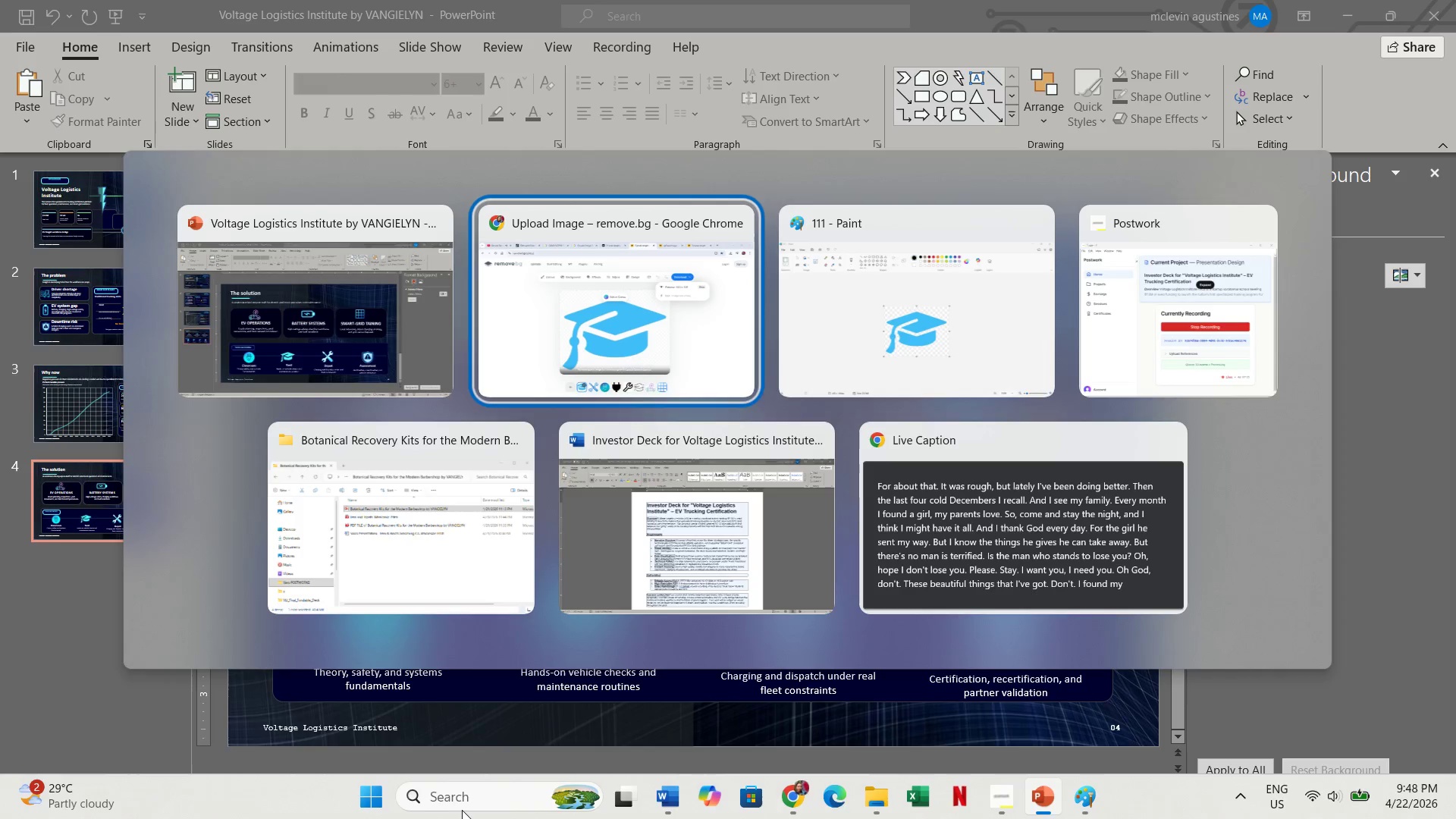 
key(Alt+Tab)
 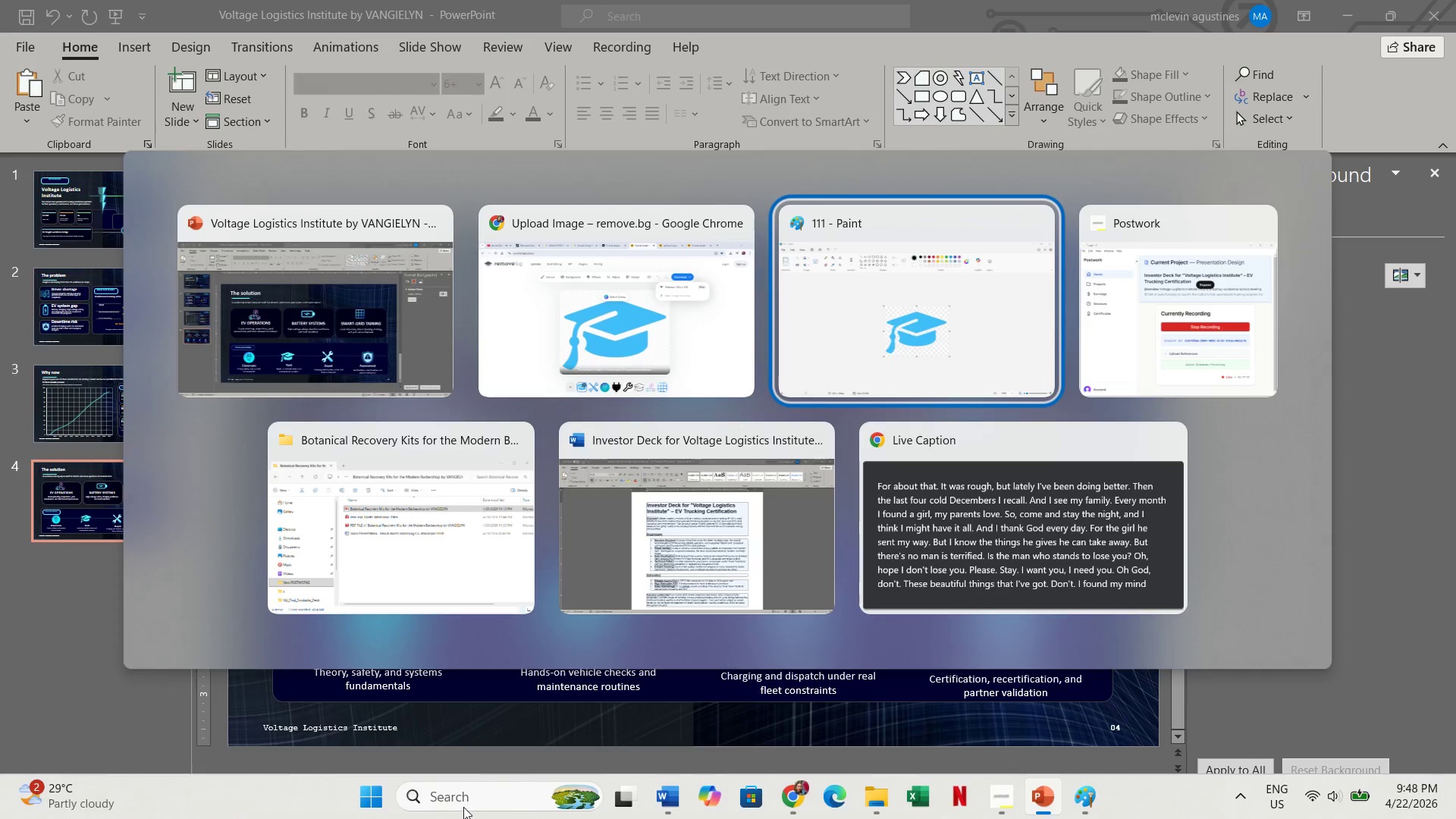 
key(Alt+Tab)